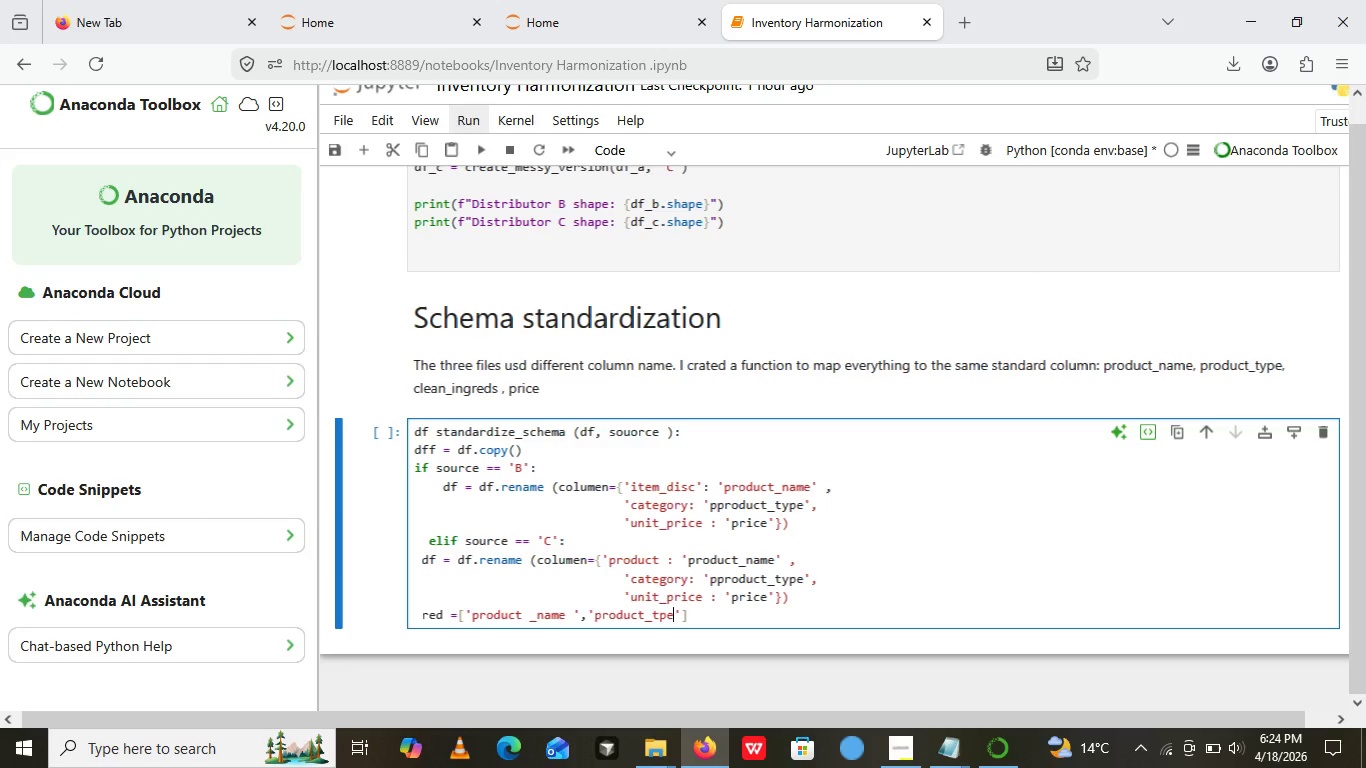 
 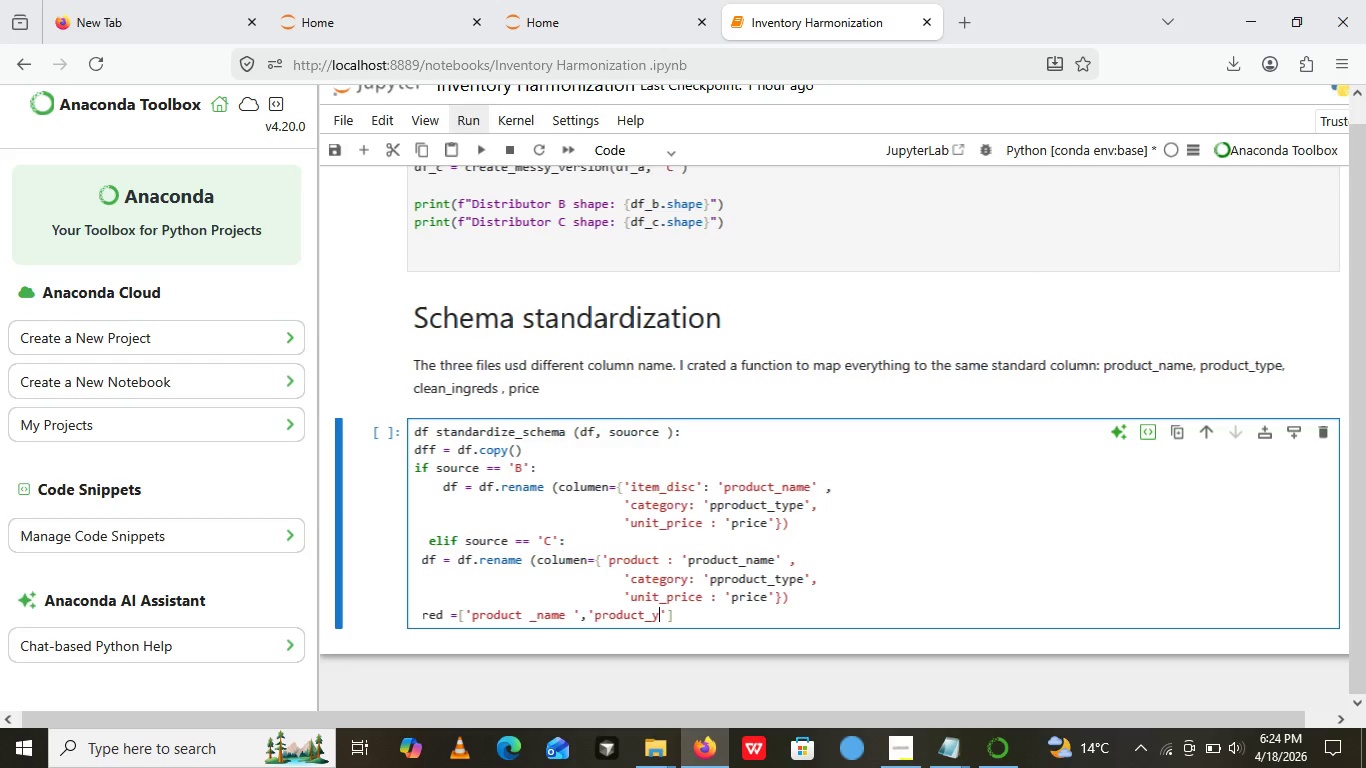 
hold_key(key=Y, duration=0.41)
 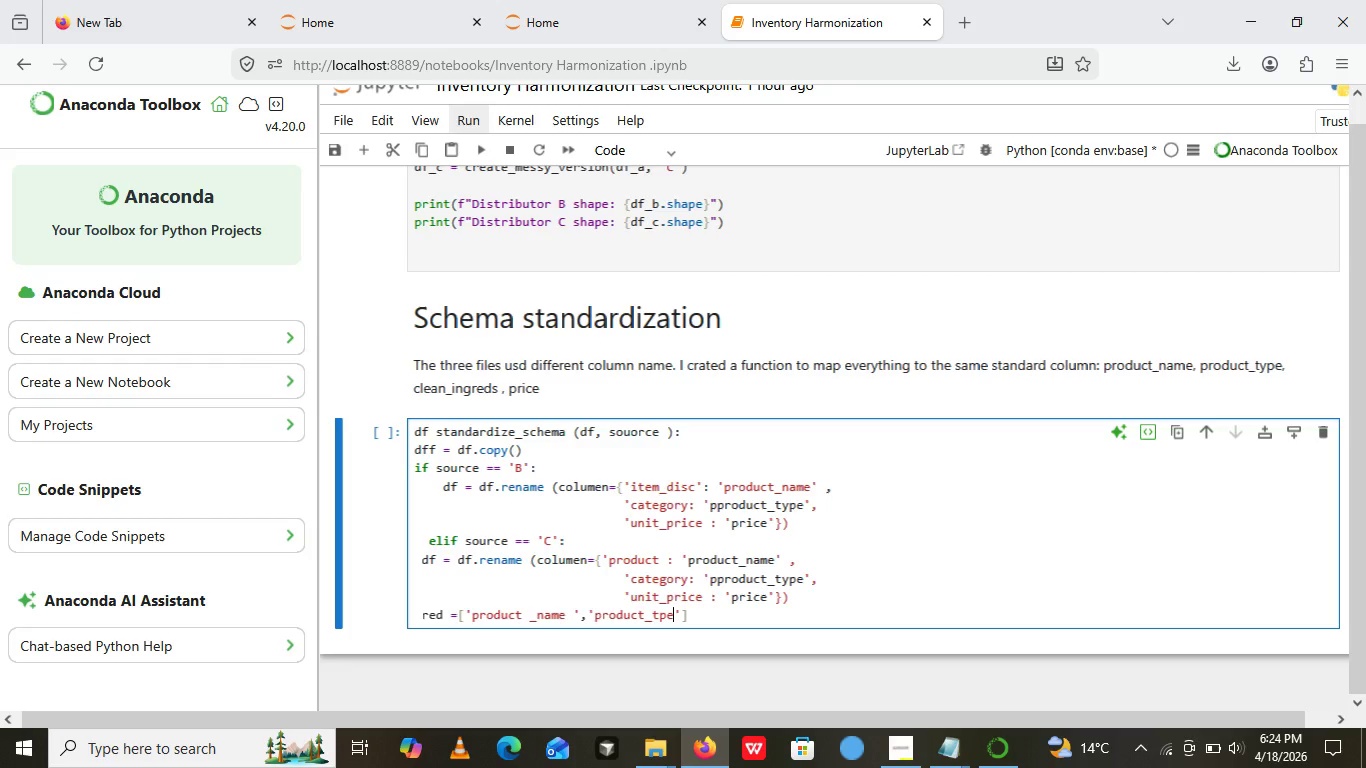 
wait(5.86)
 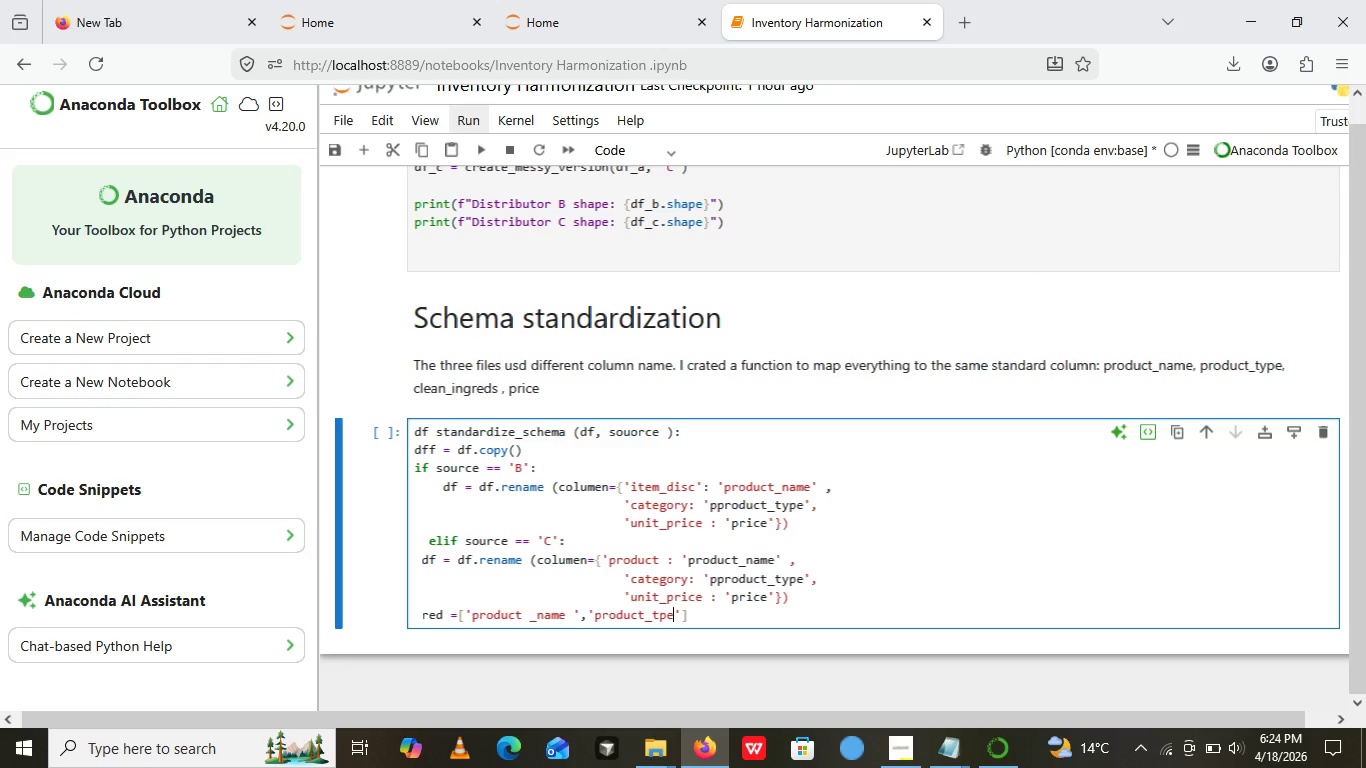 
key(Backspace)
key(Backspace)
type(ype )
 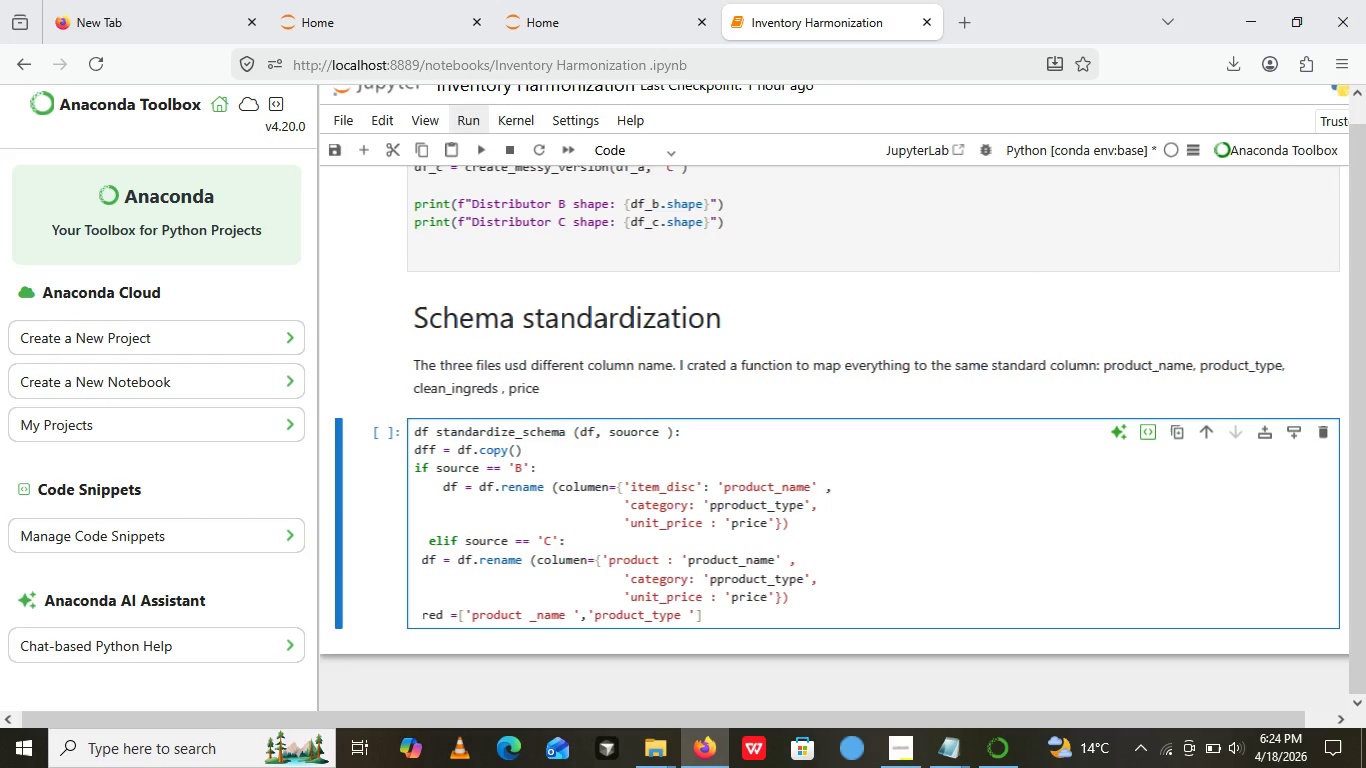 
key(ArrowRight)
 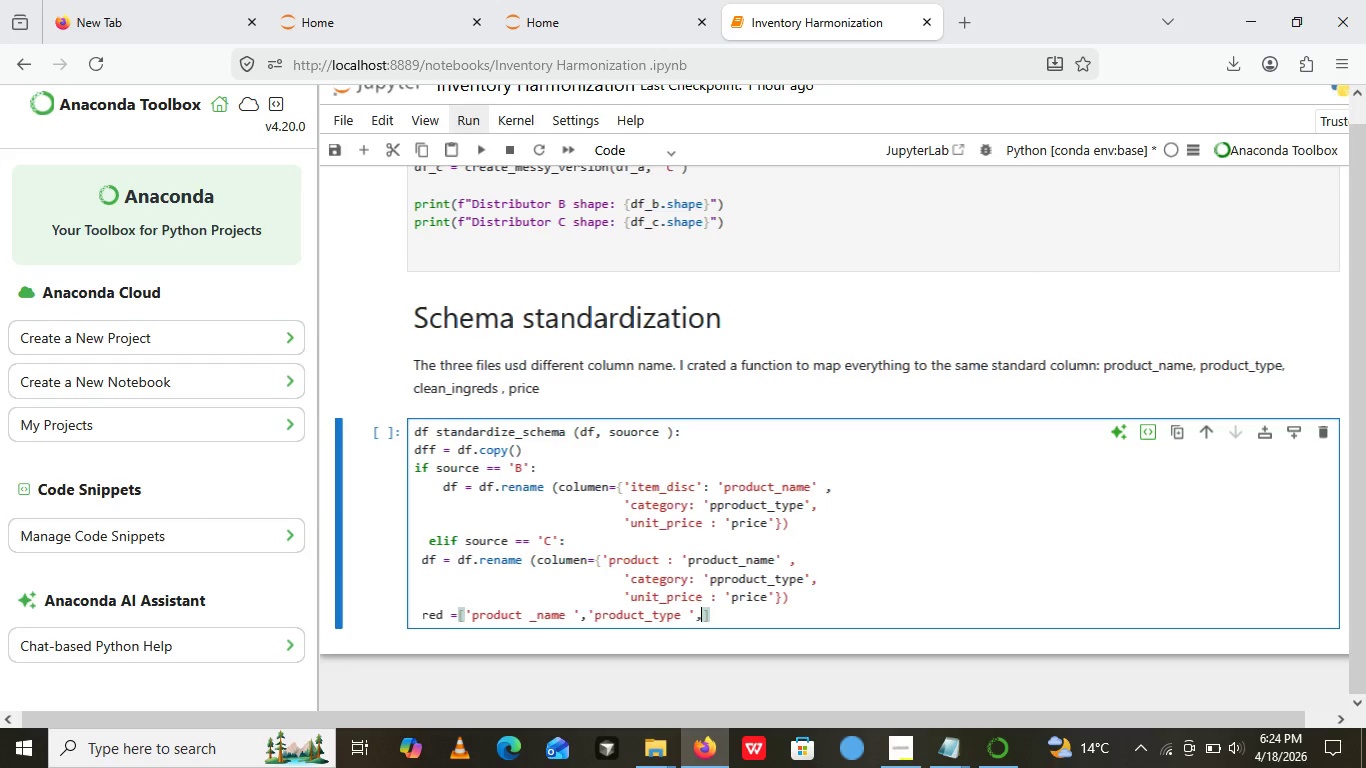 
key(Comma)
 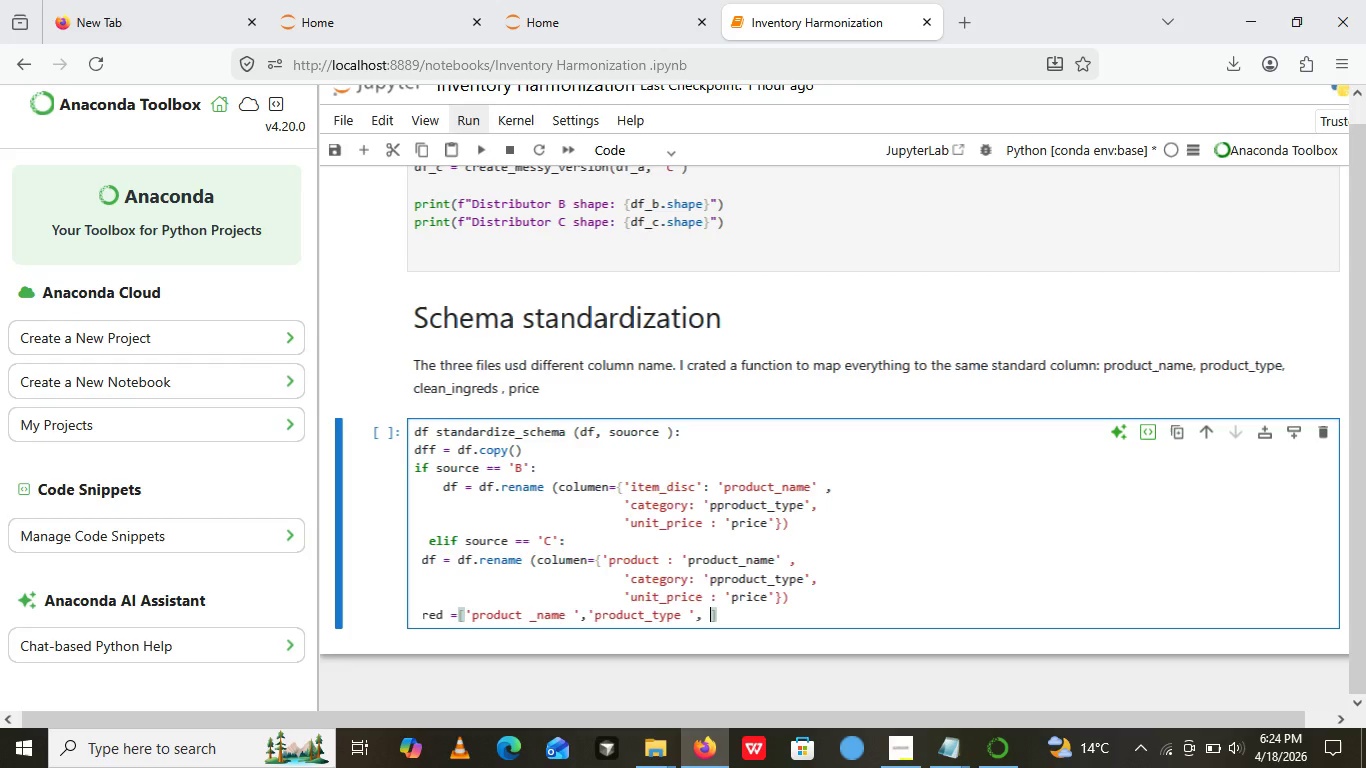 
key(Space)
 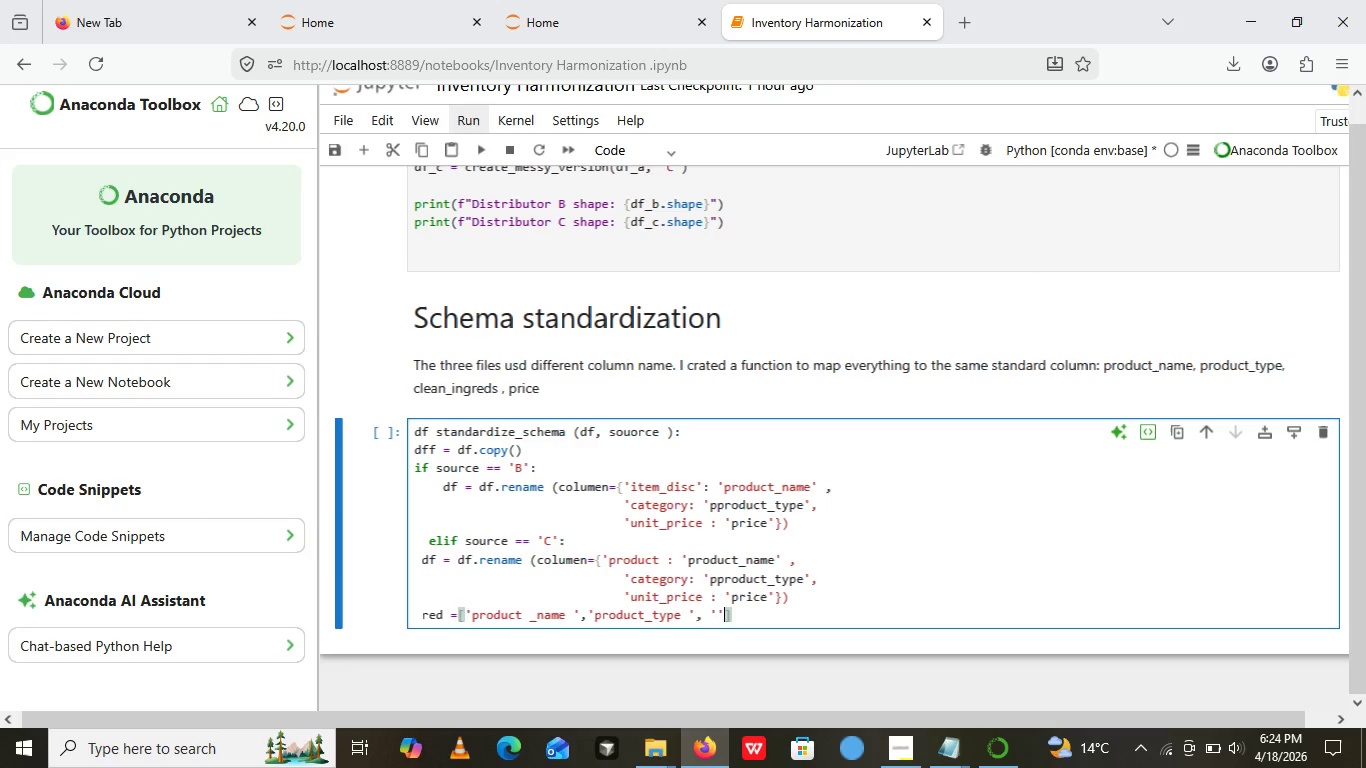 
key(Quote)
 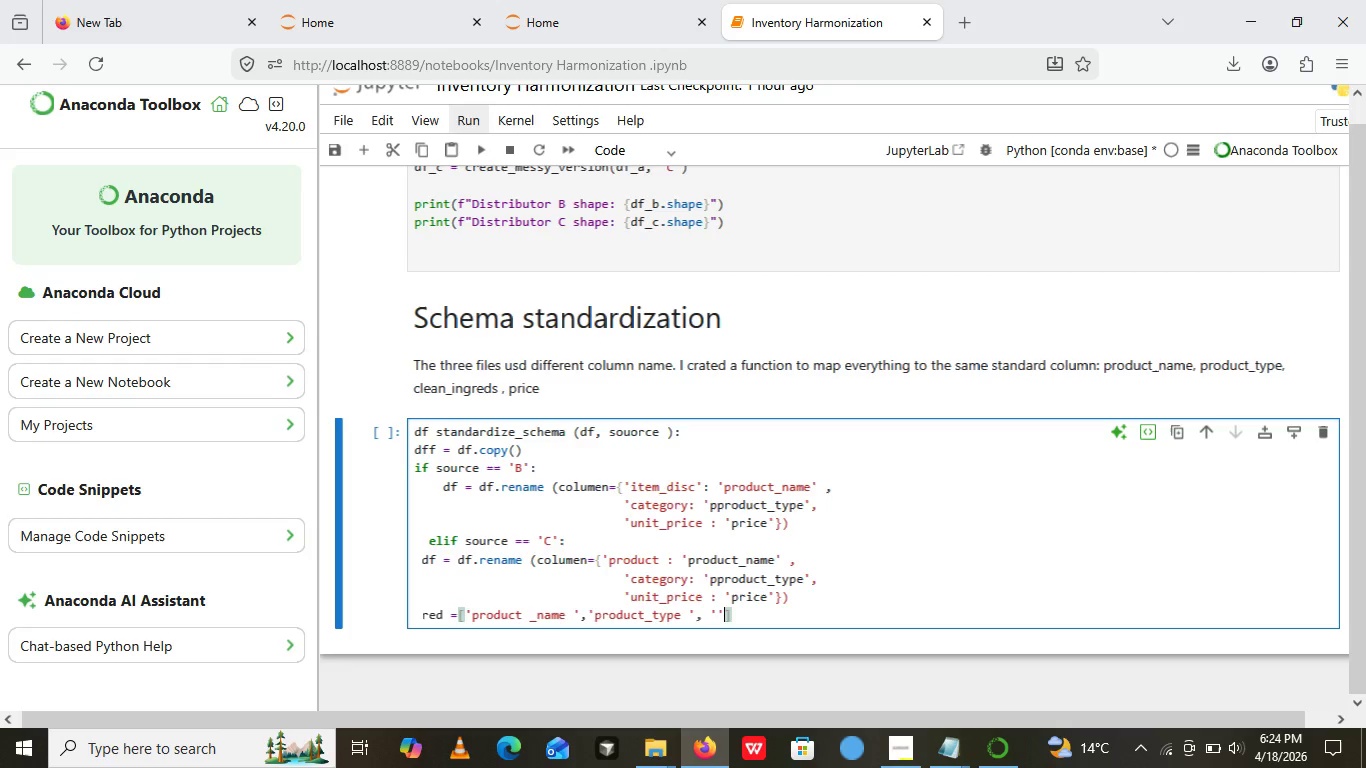 
key(Quote)
 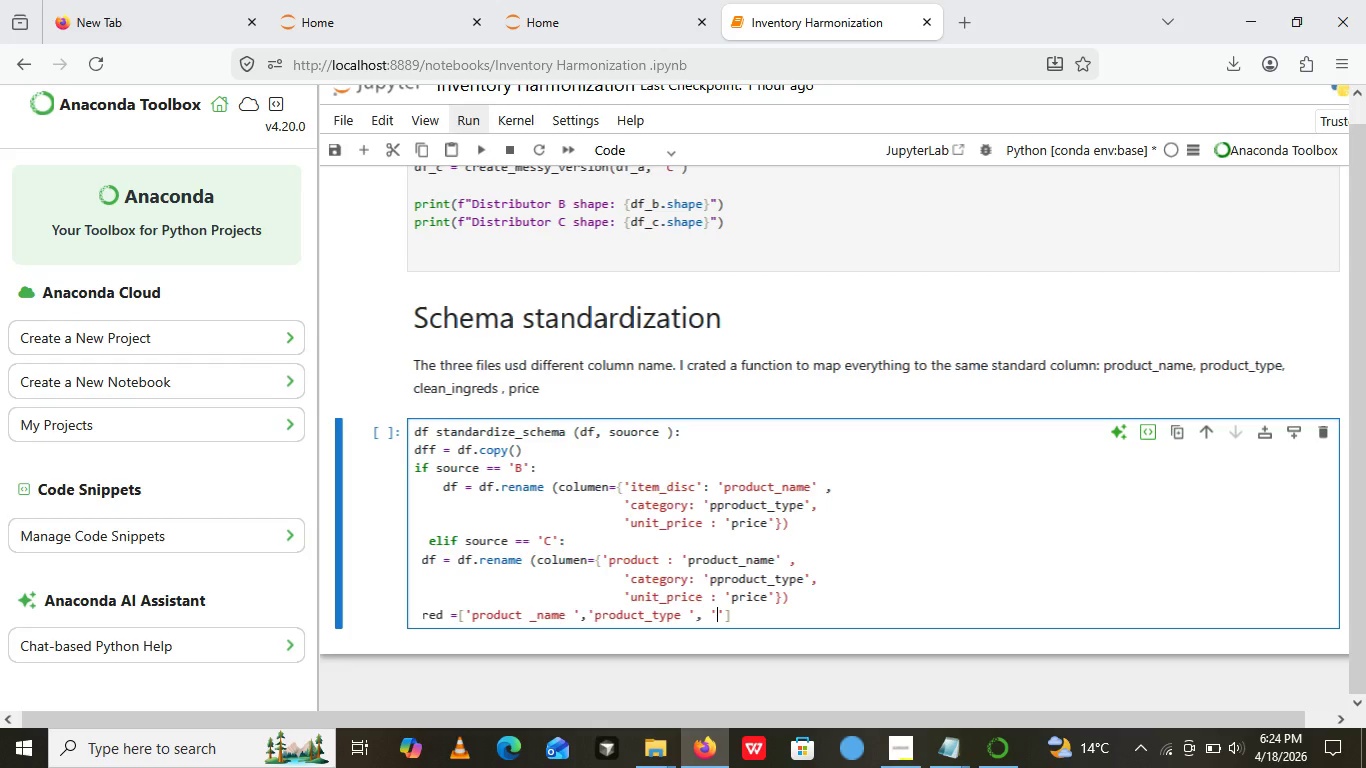 
key(ArrowLeft)
 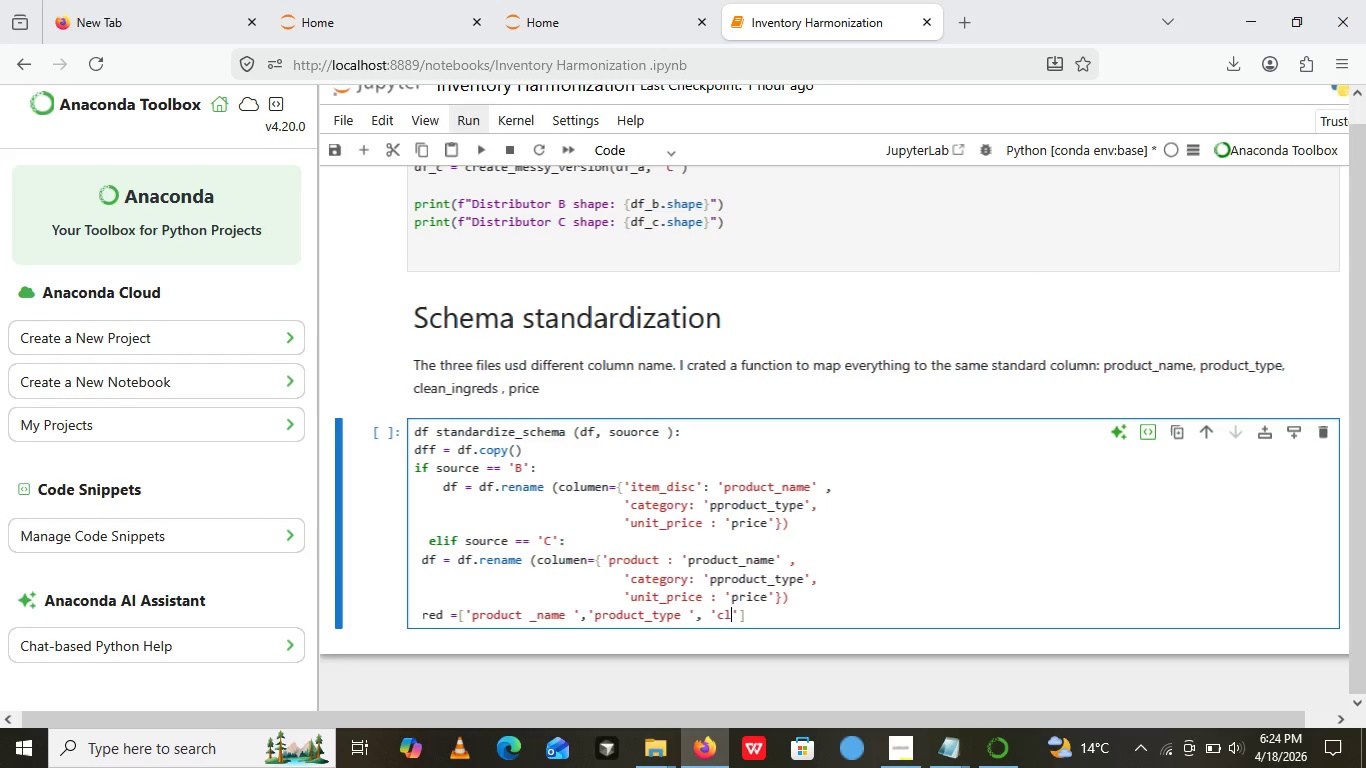 
type(clean_)
 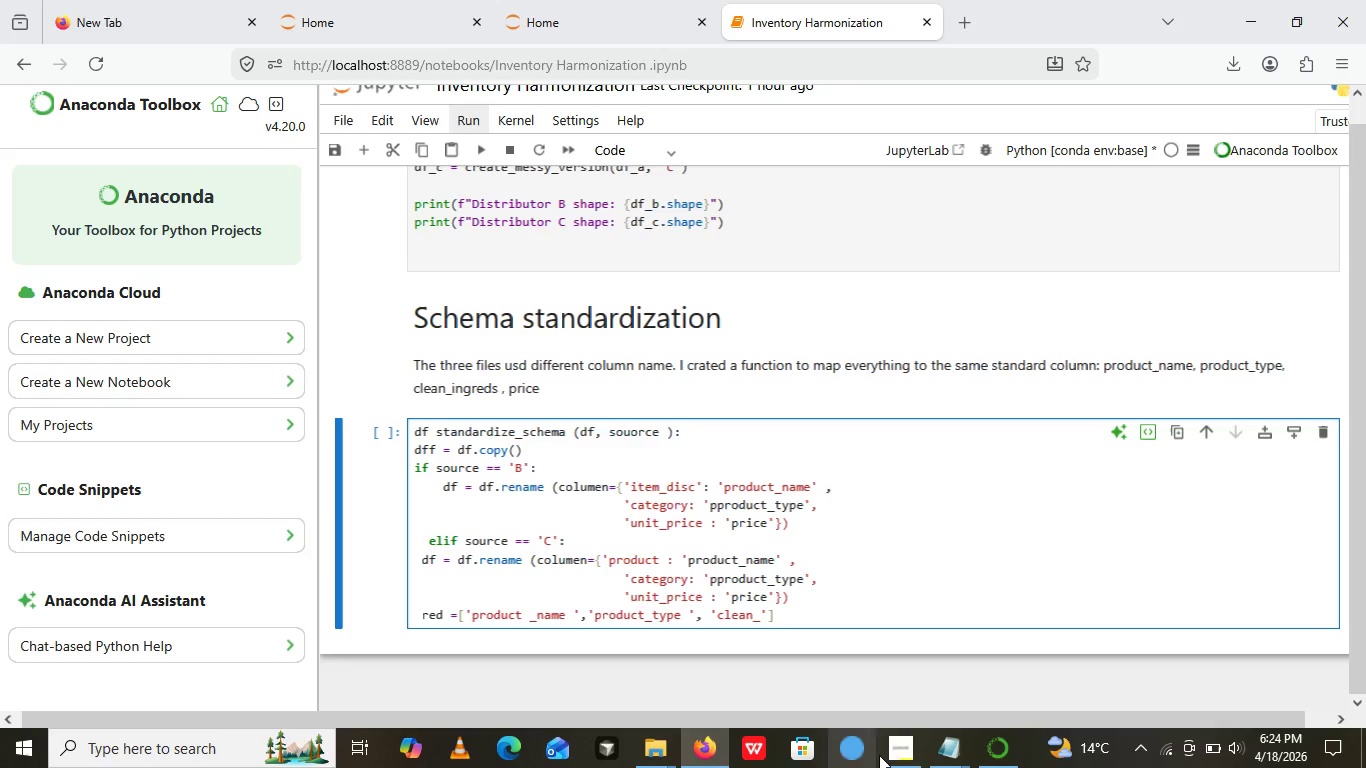 
left_click([894, 756])